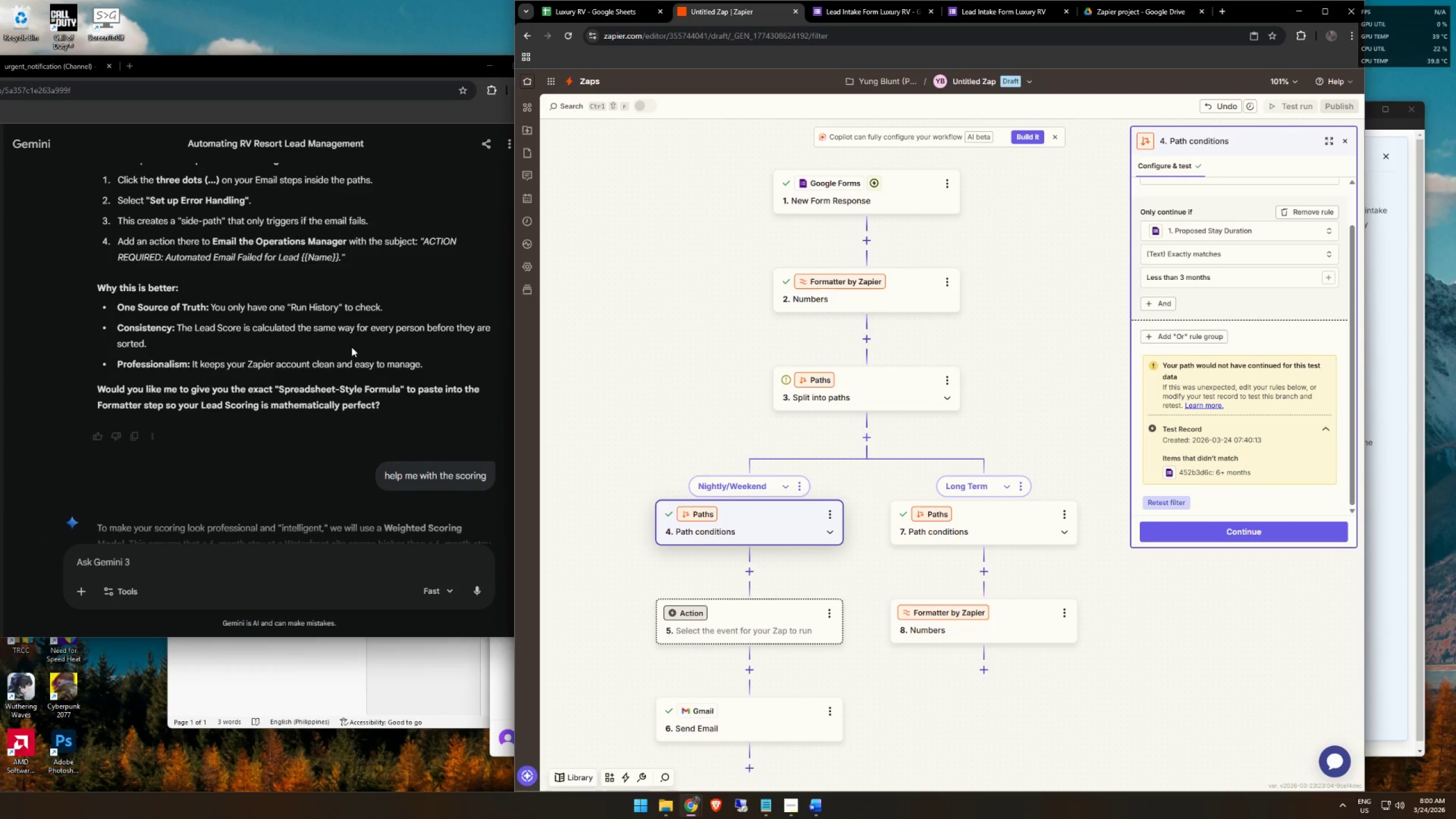 
scroll: coordinate [341, 349], scroll_direction: down, amount: 5.0
 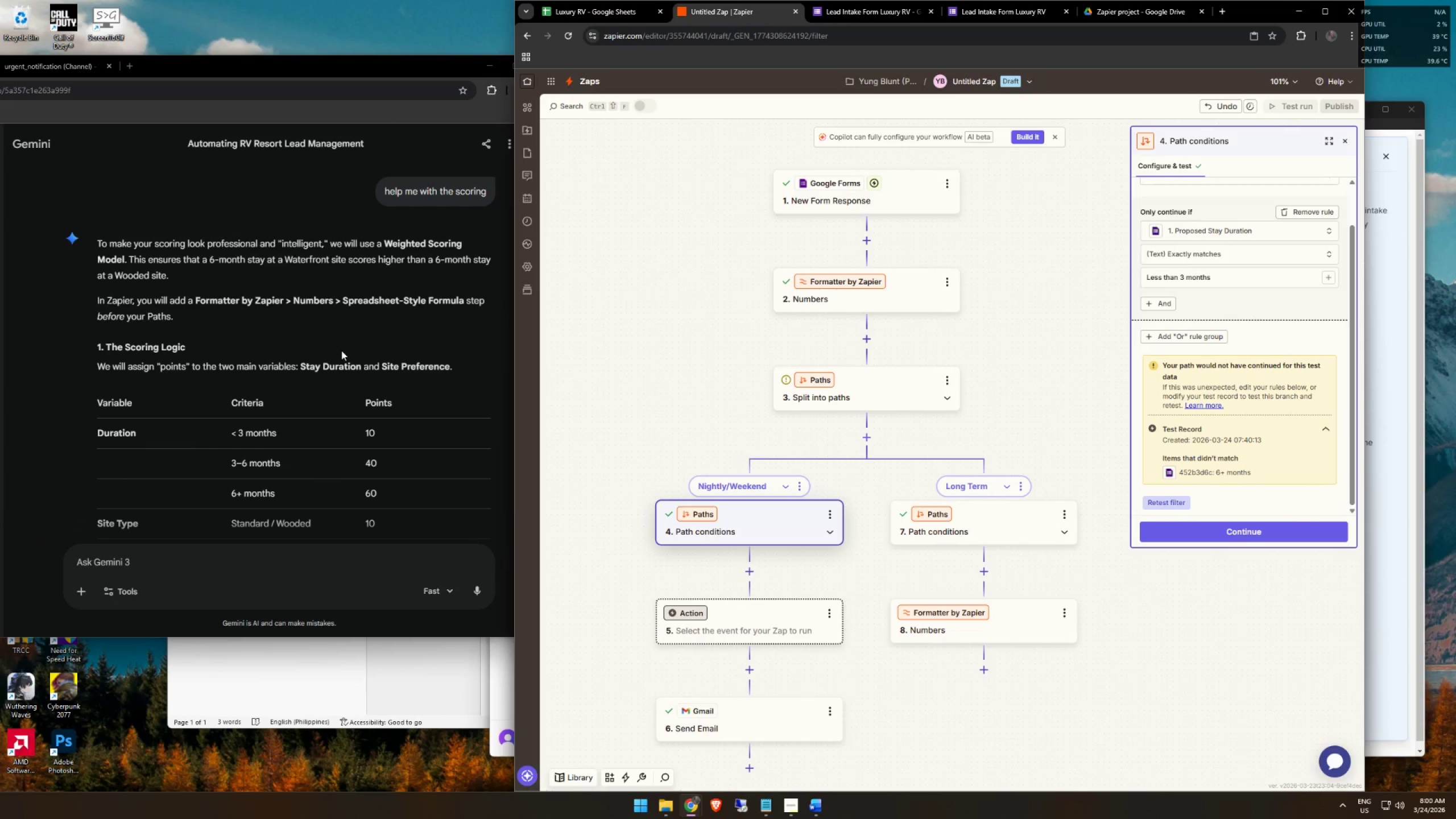 
scroll: coordinate [340, 350], scroll_direction: up, amount: 17.0
 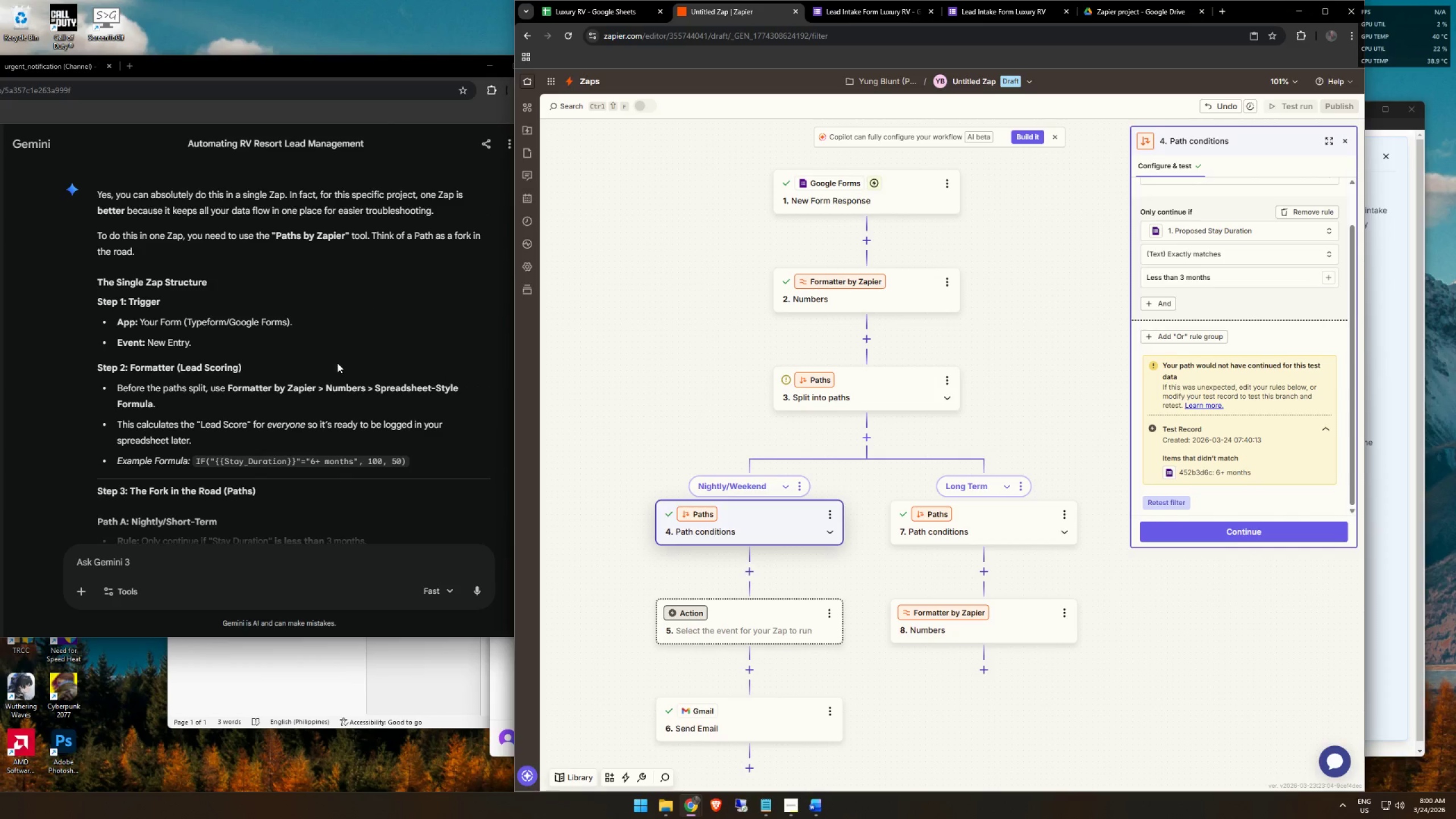 
scroll: coordinate [348, 355], scroll_direction: down, amount: 6.0
 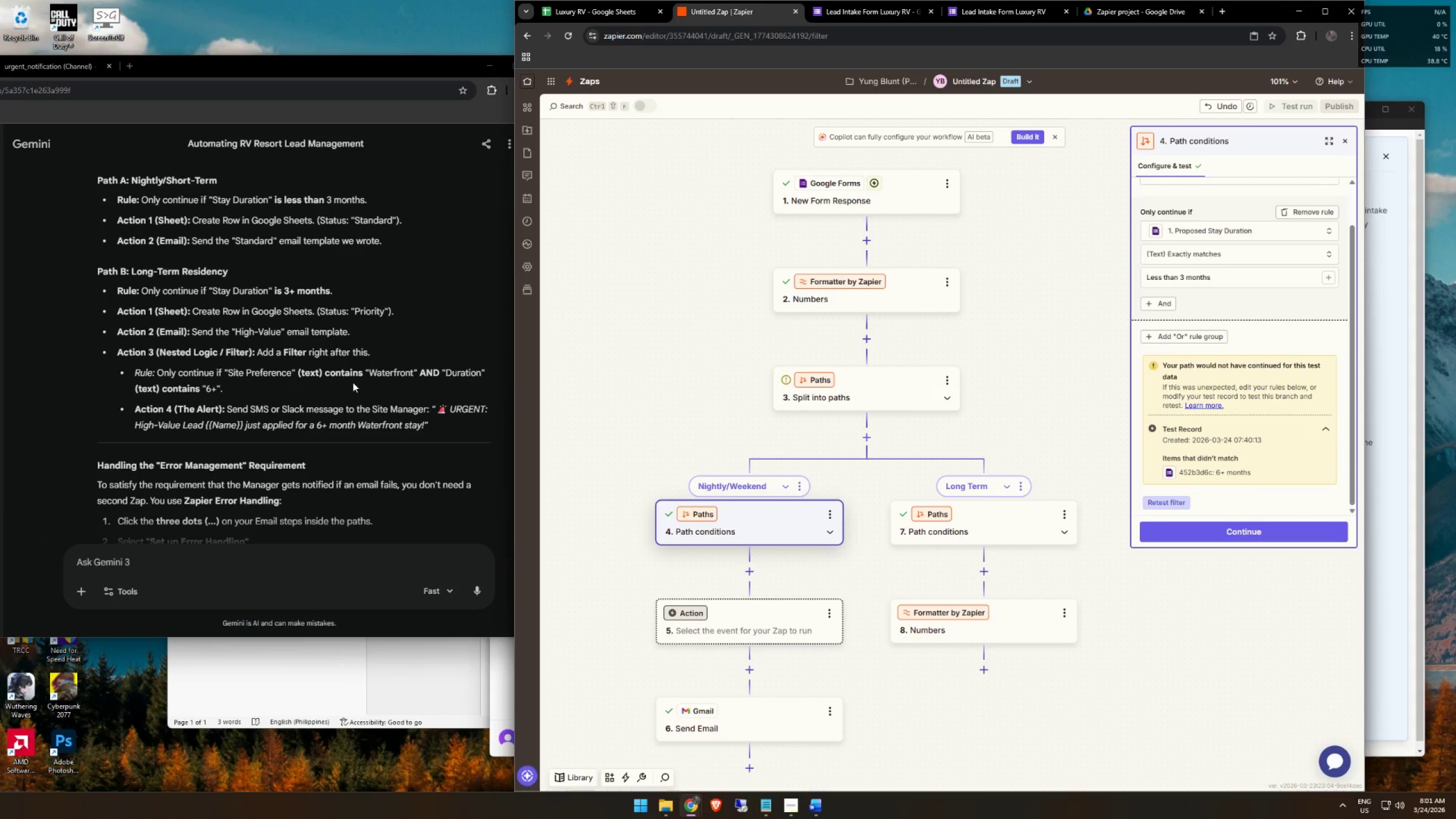 
wait(7.44)
 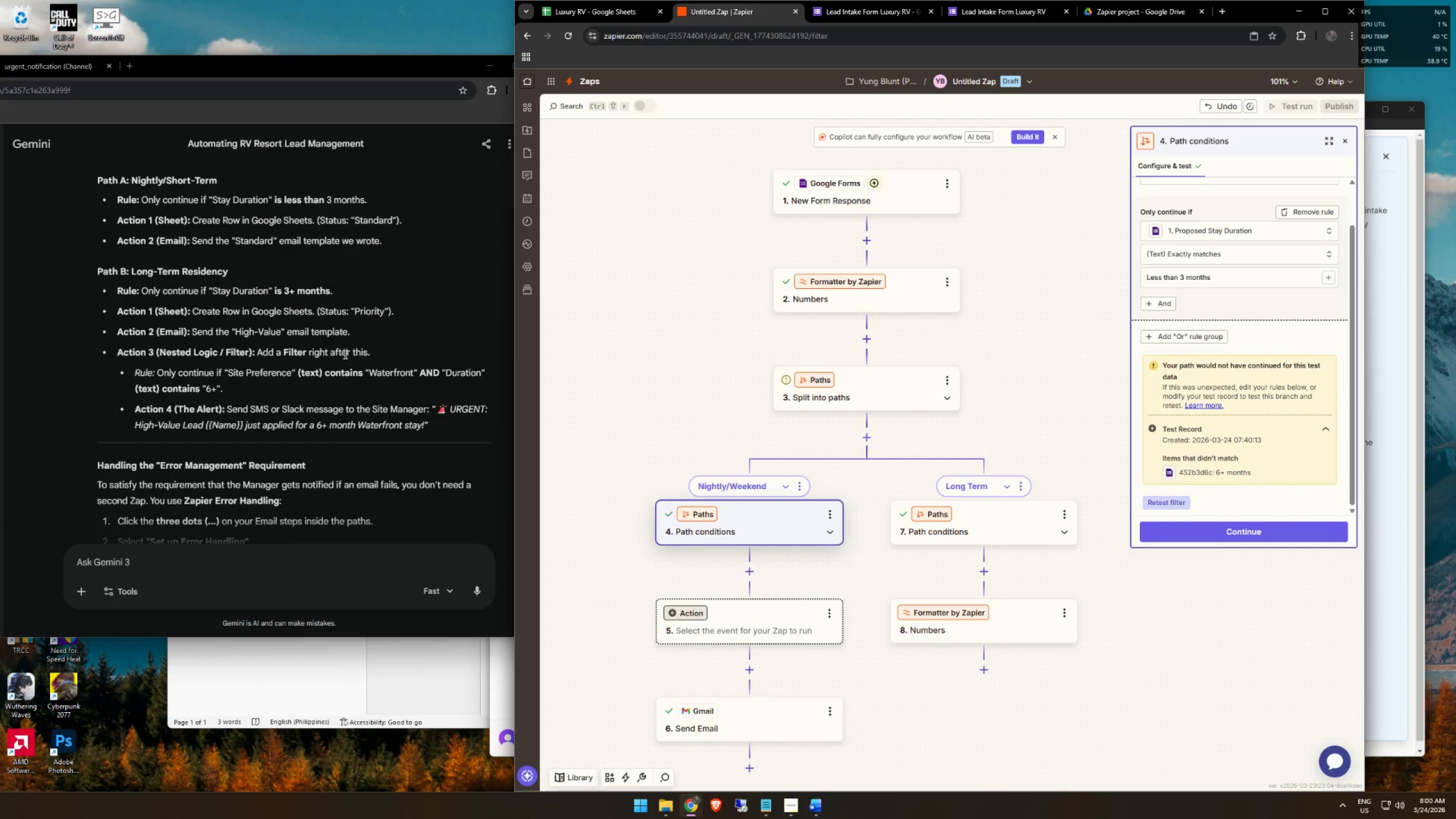 
scroll: coordinate [351, 384], scroll_direction: down, amount: 5.0